 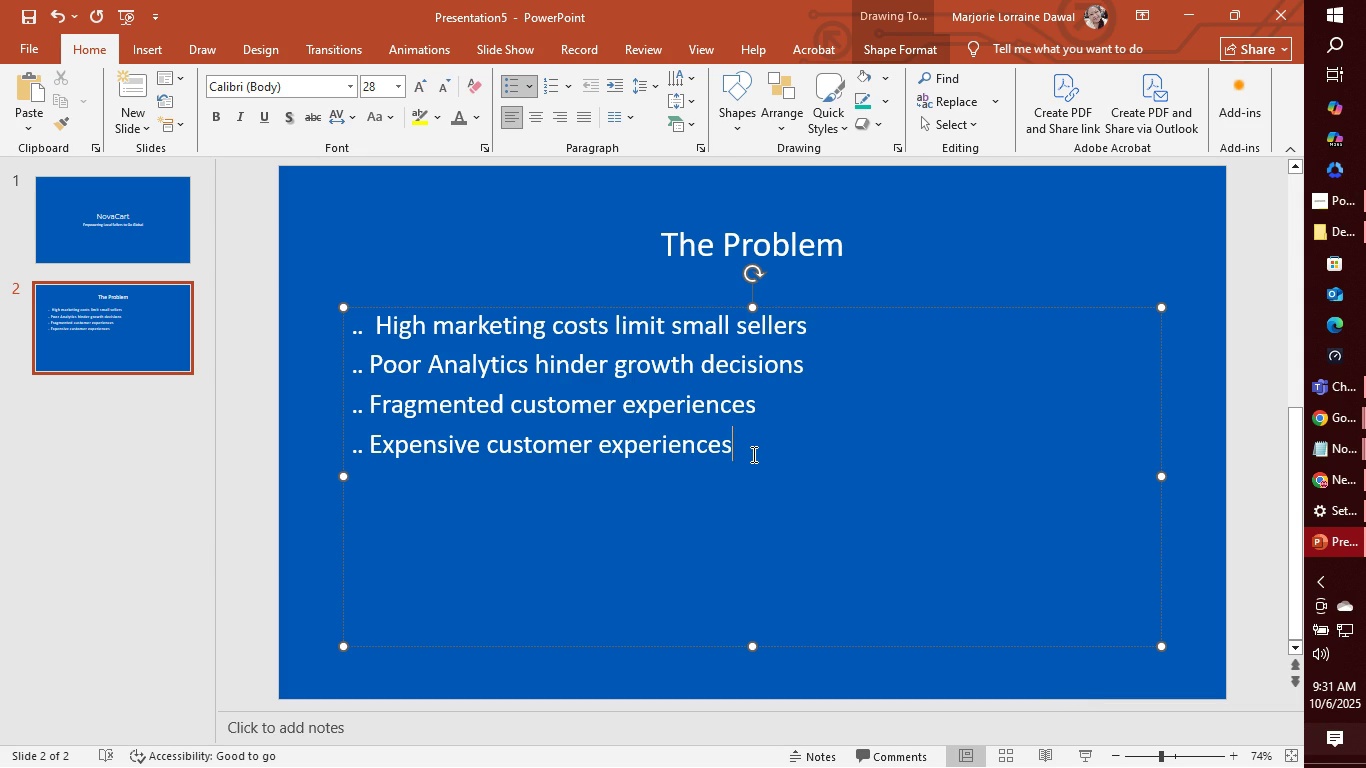 
left_click([121, 99])
 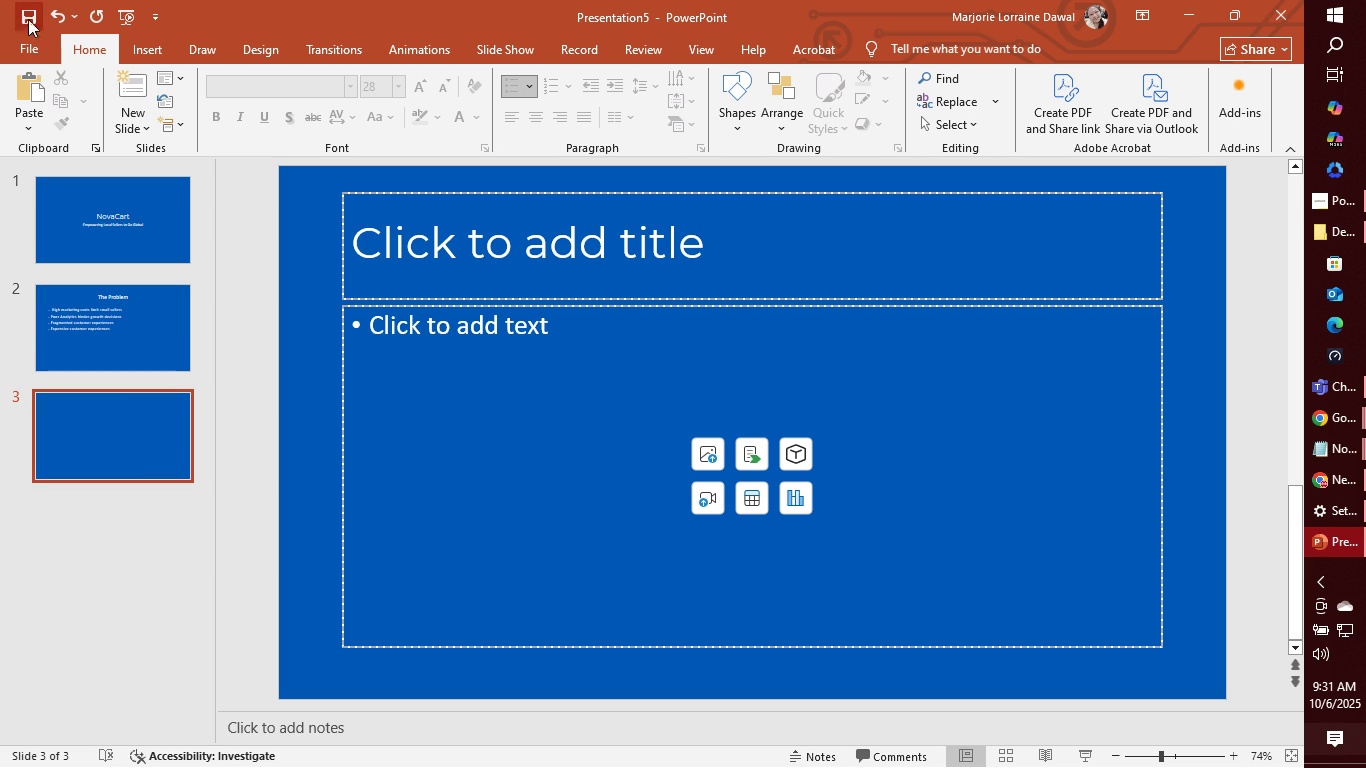 
mouse_move([46, 75])
 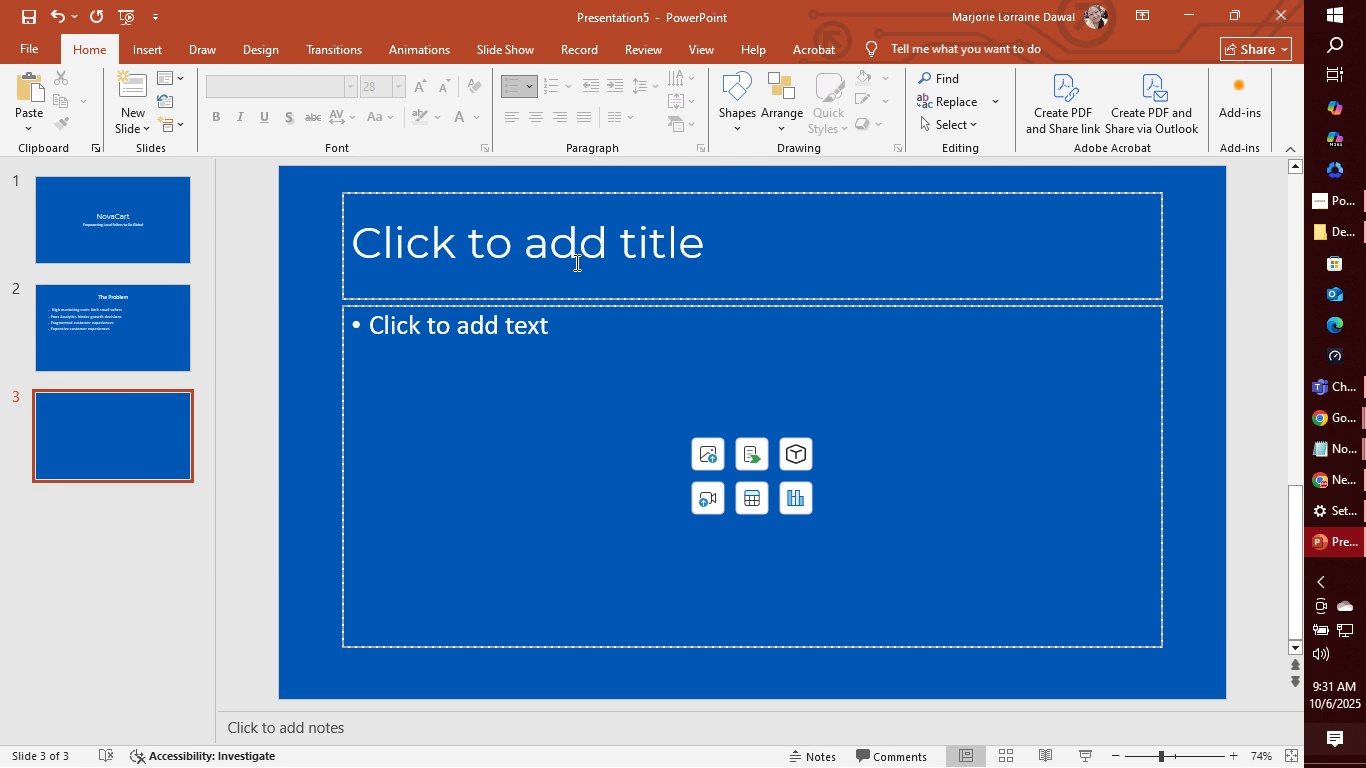 
wait(5.91)
 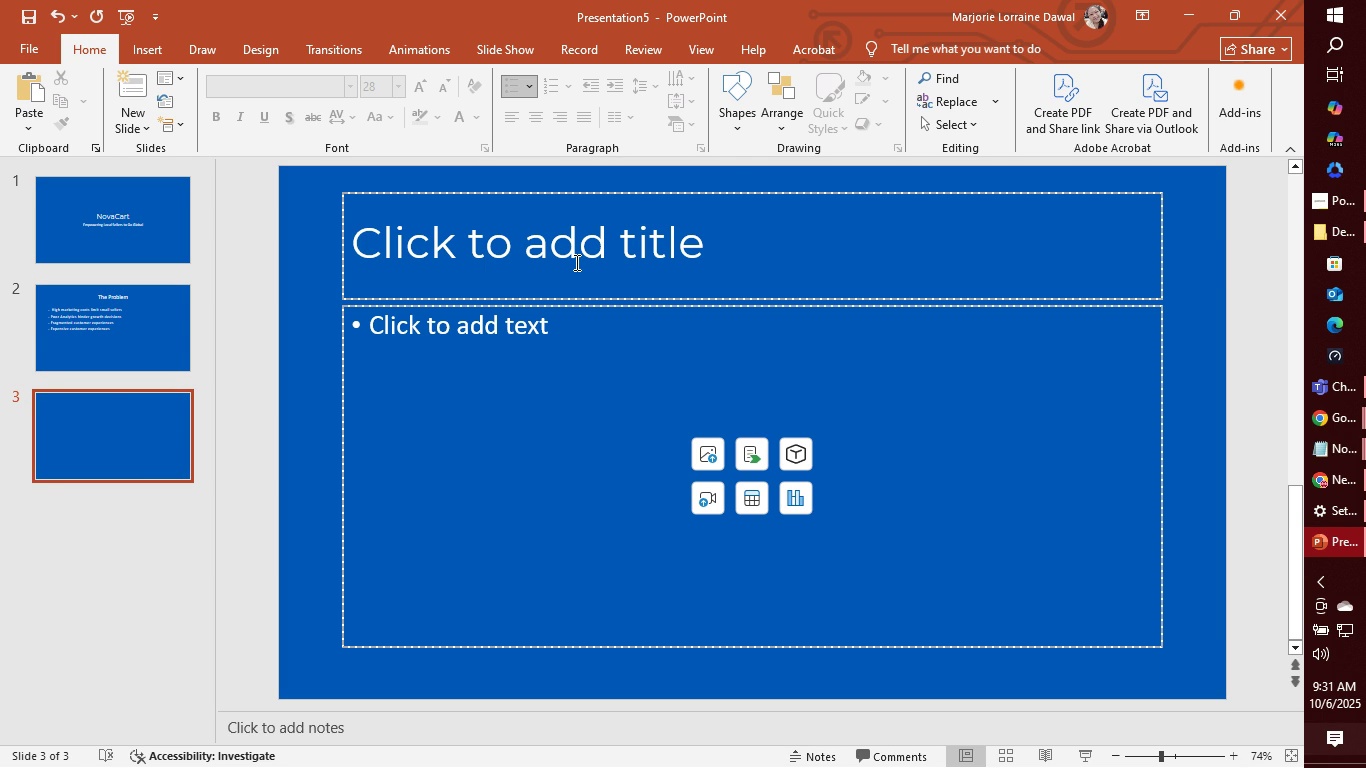 
left_click([576, 262])
 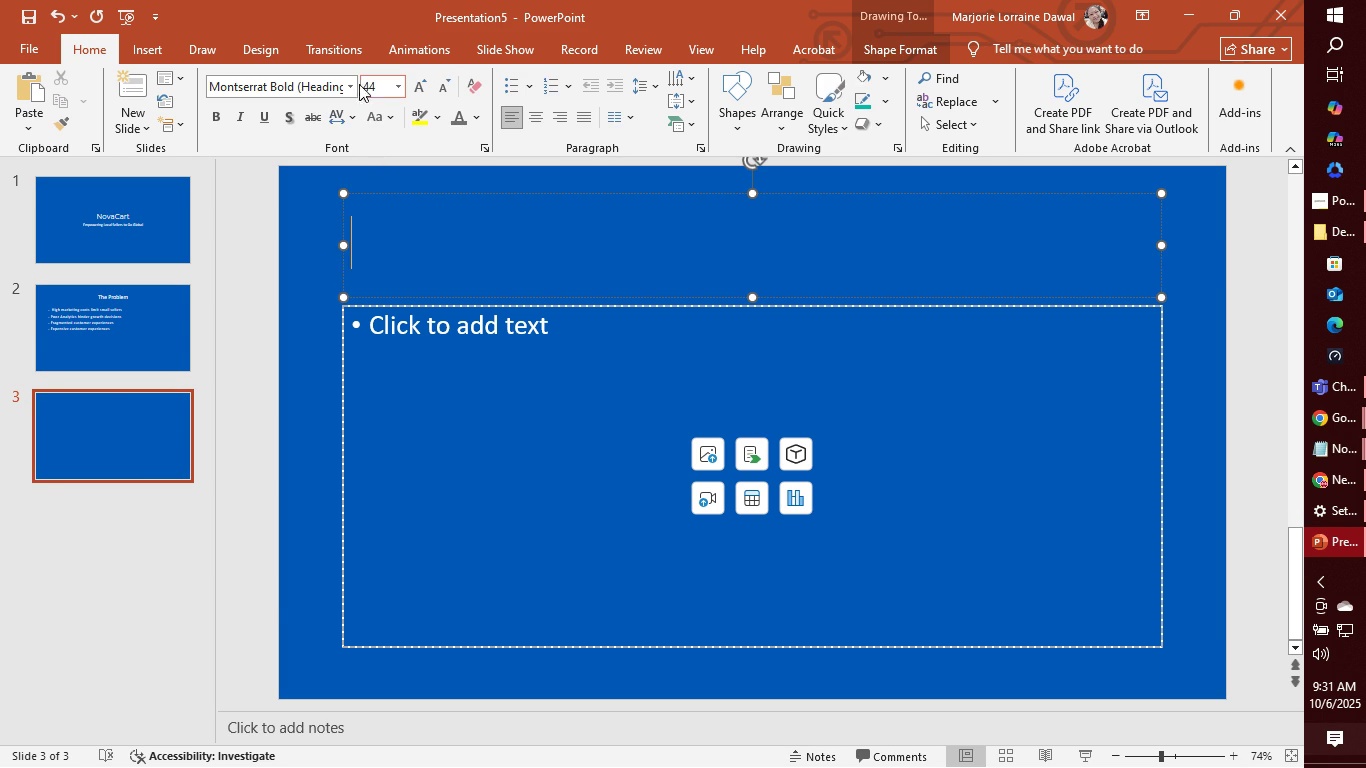 
left_click([347, 81])
 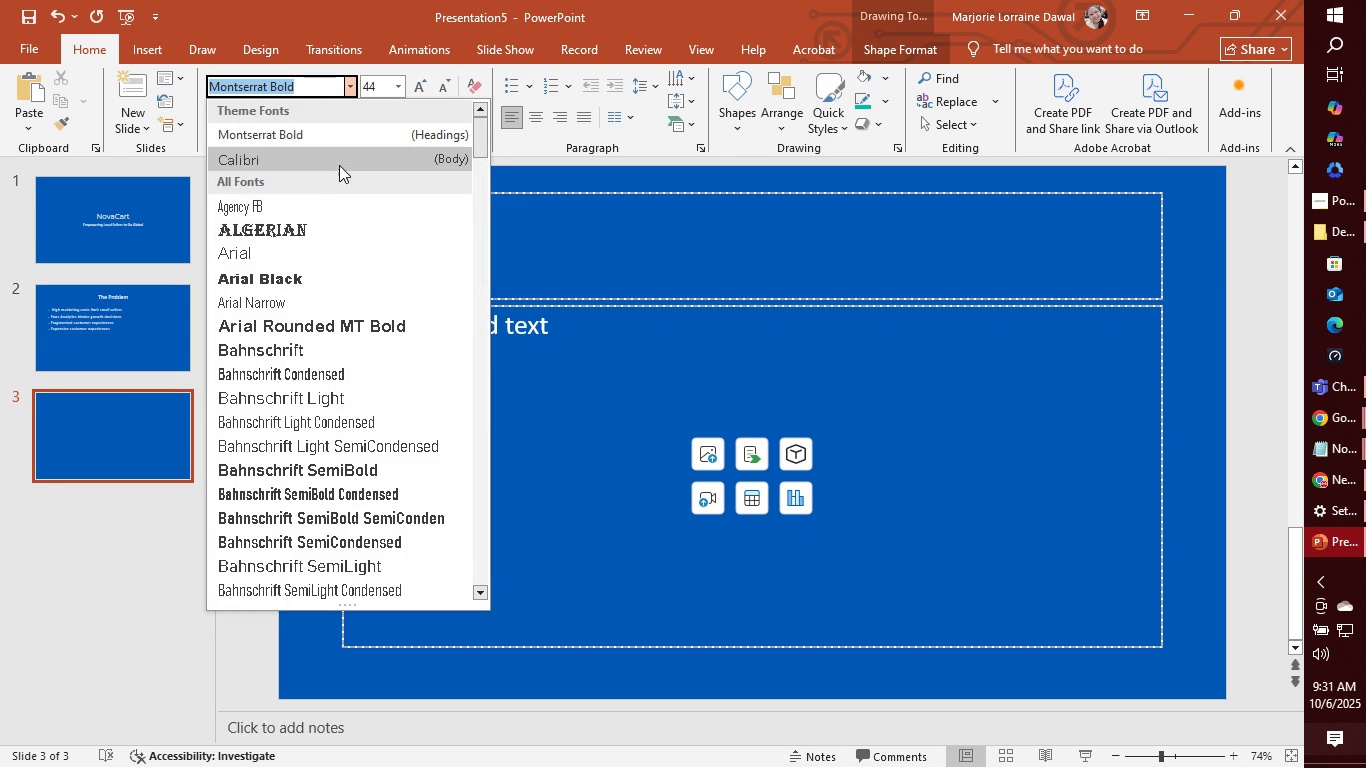 
left_click([339, 163])
 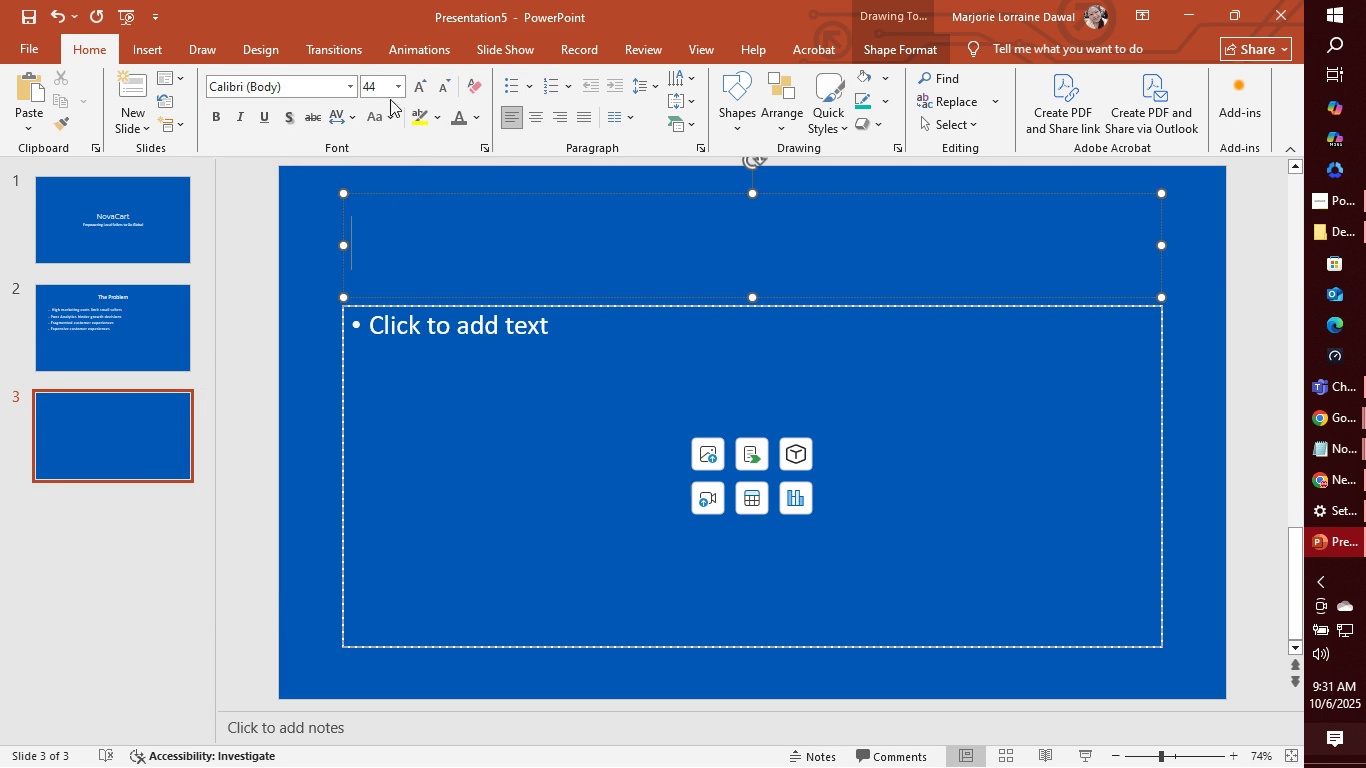 
left_click([400, 85])
 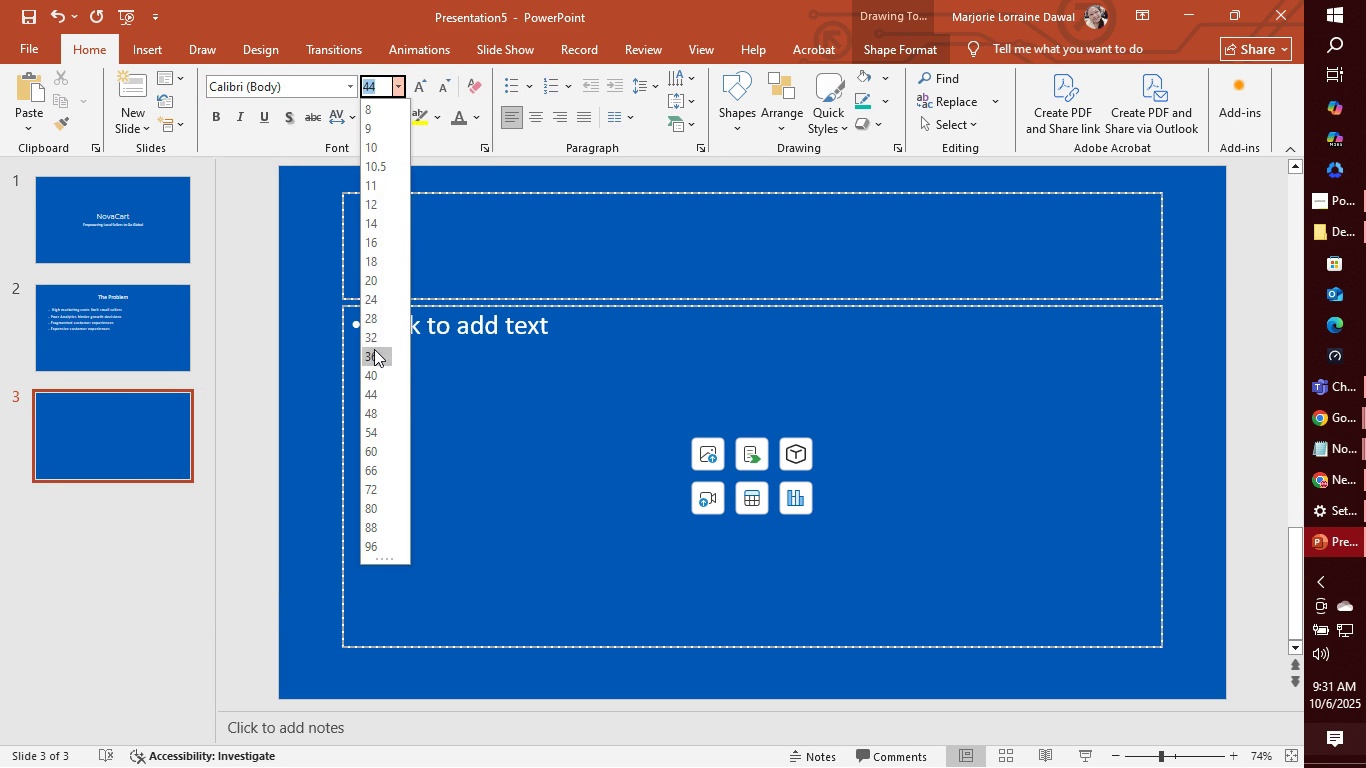 
left_click([374, 352])
 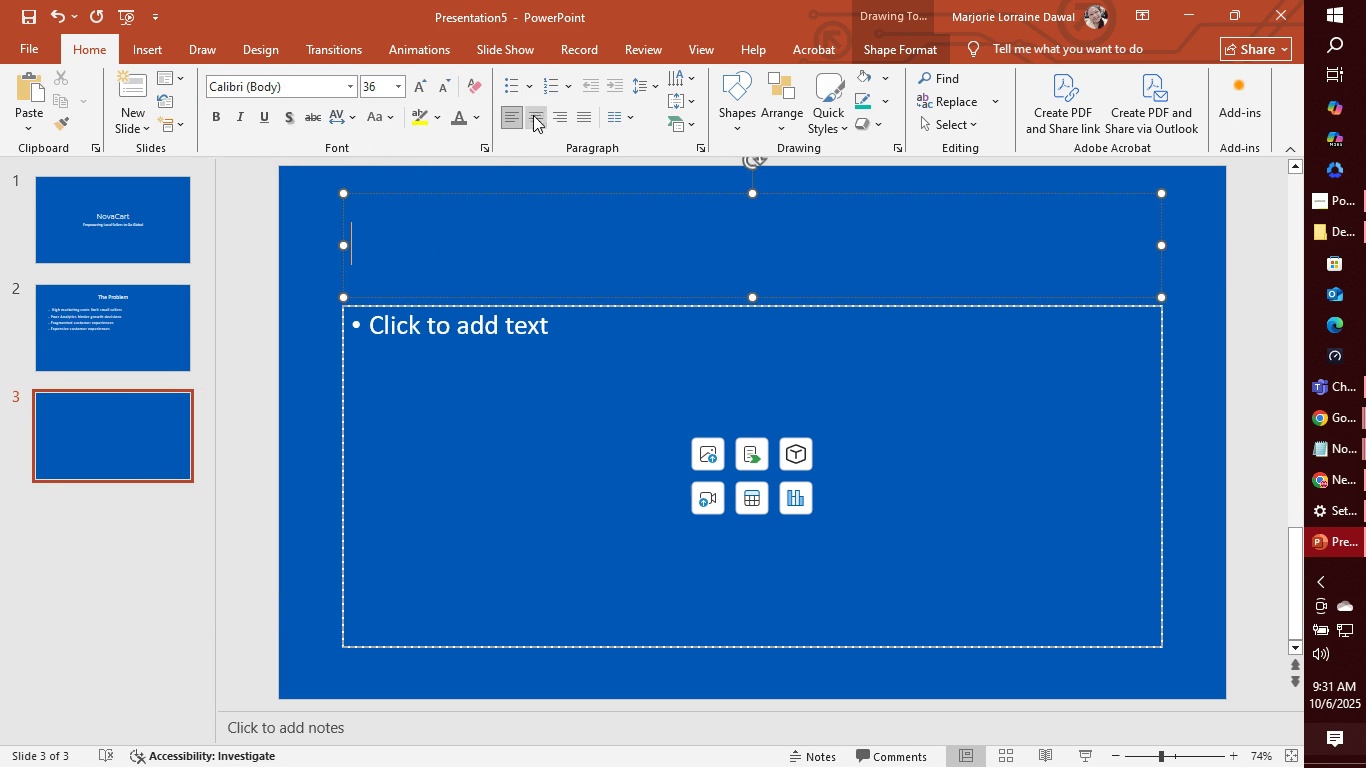 
left_click([533, 114])
 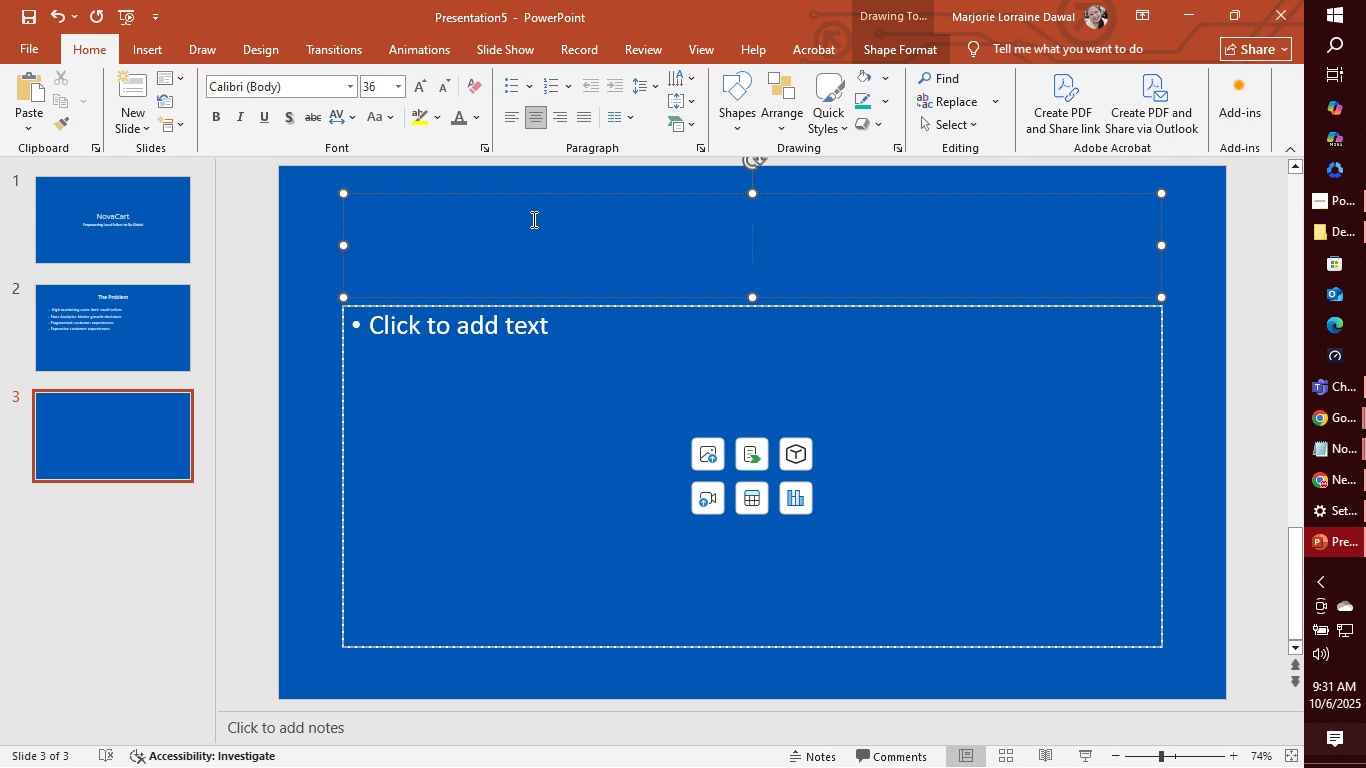 
type(Our Solution)